 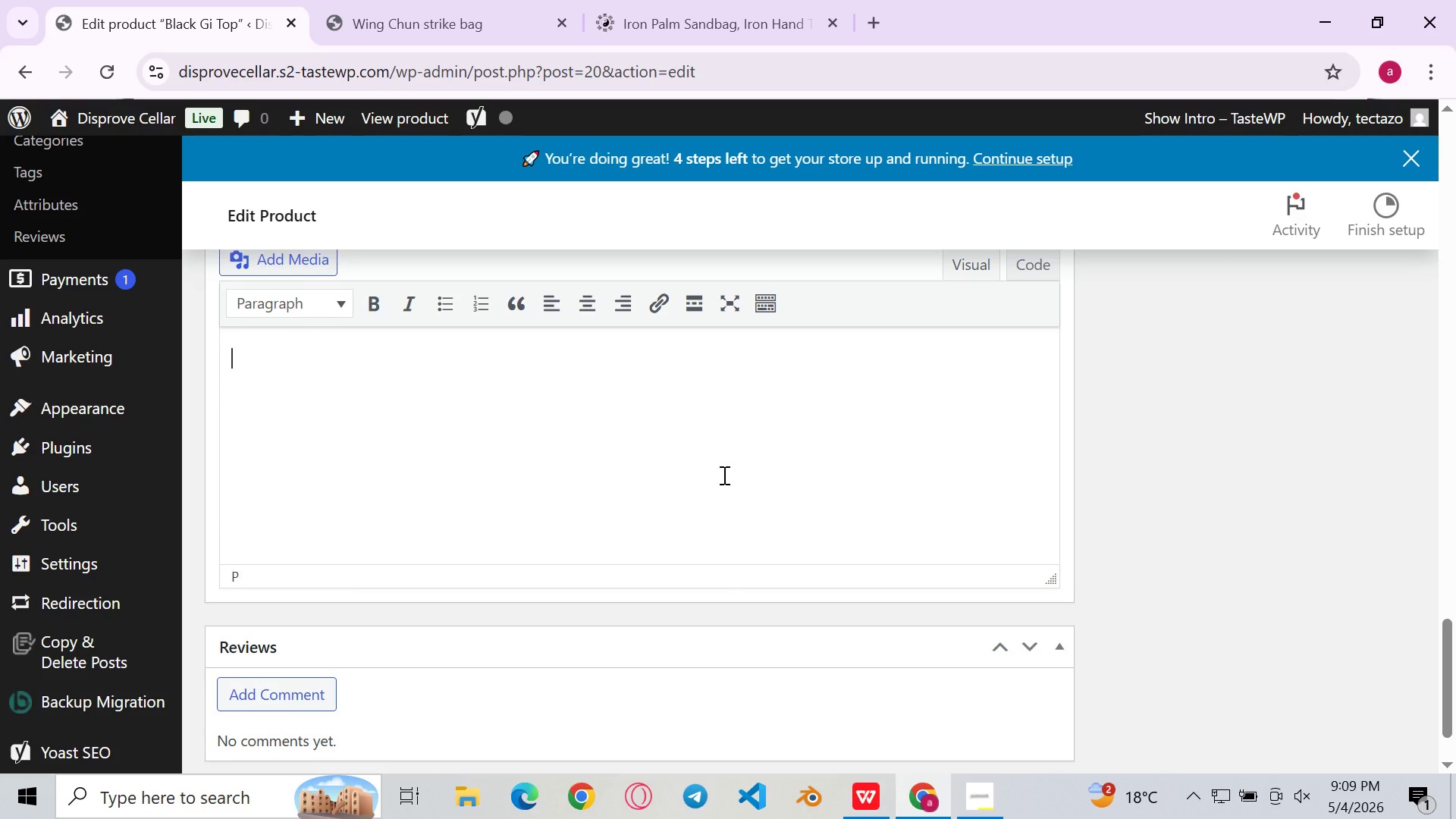 
left_click([437, 315])
 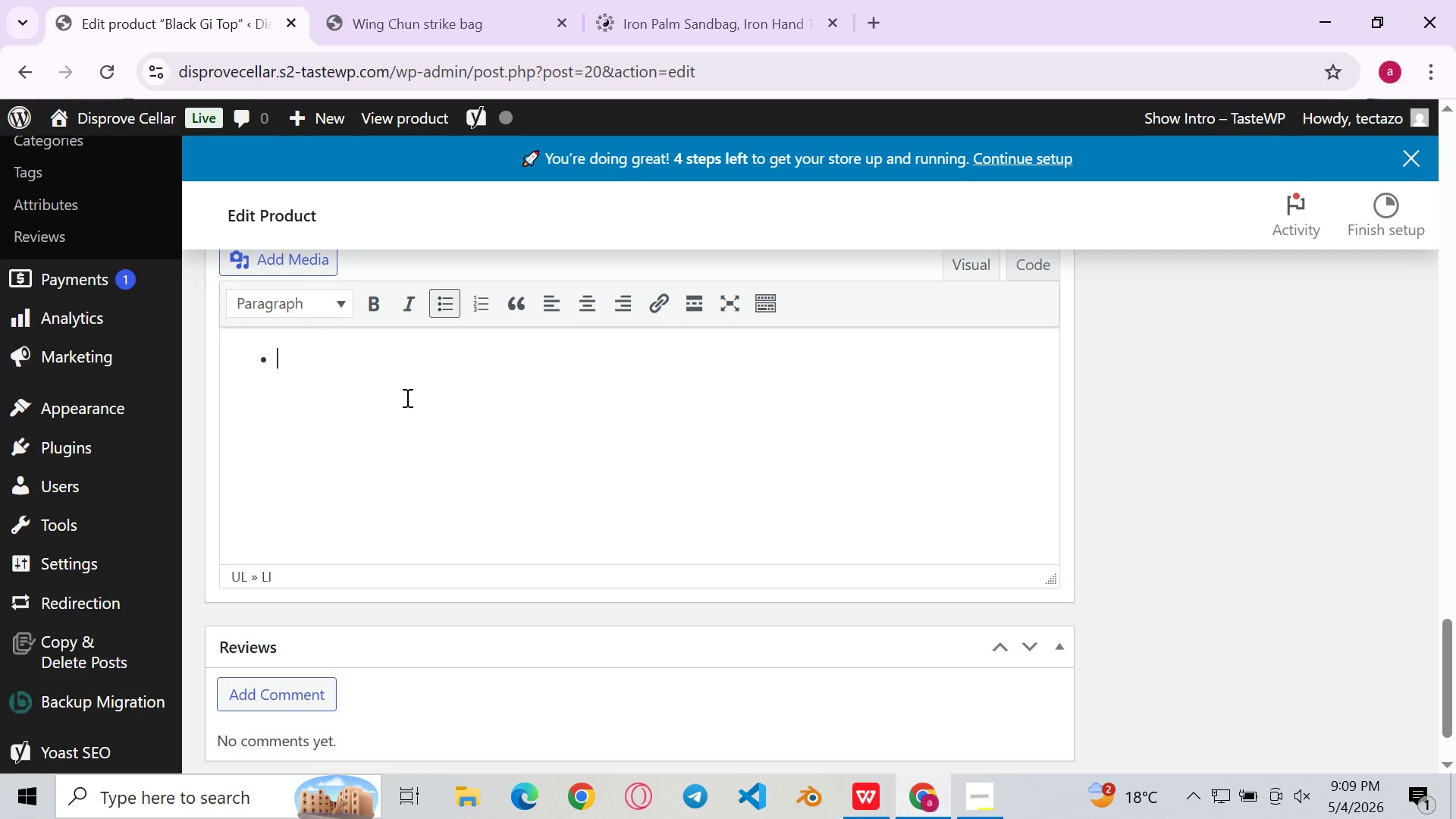 
type(12 oz preshrunk black cotton - heavy enogh)
key(Backspace)
key(Backspace)
type(ugh for Aiki)
 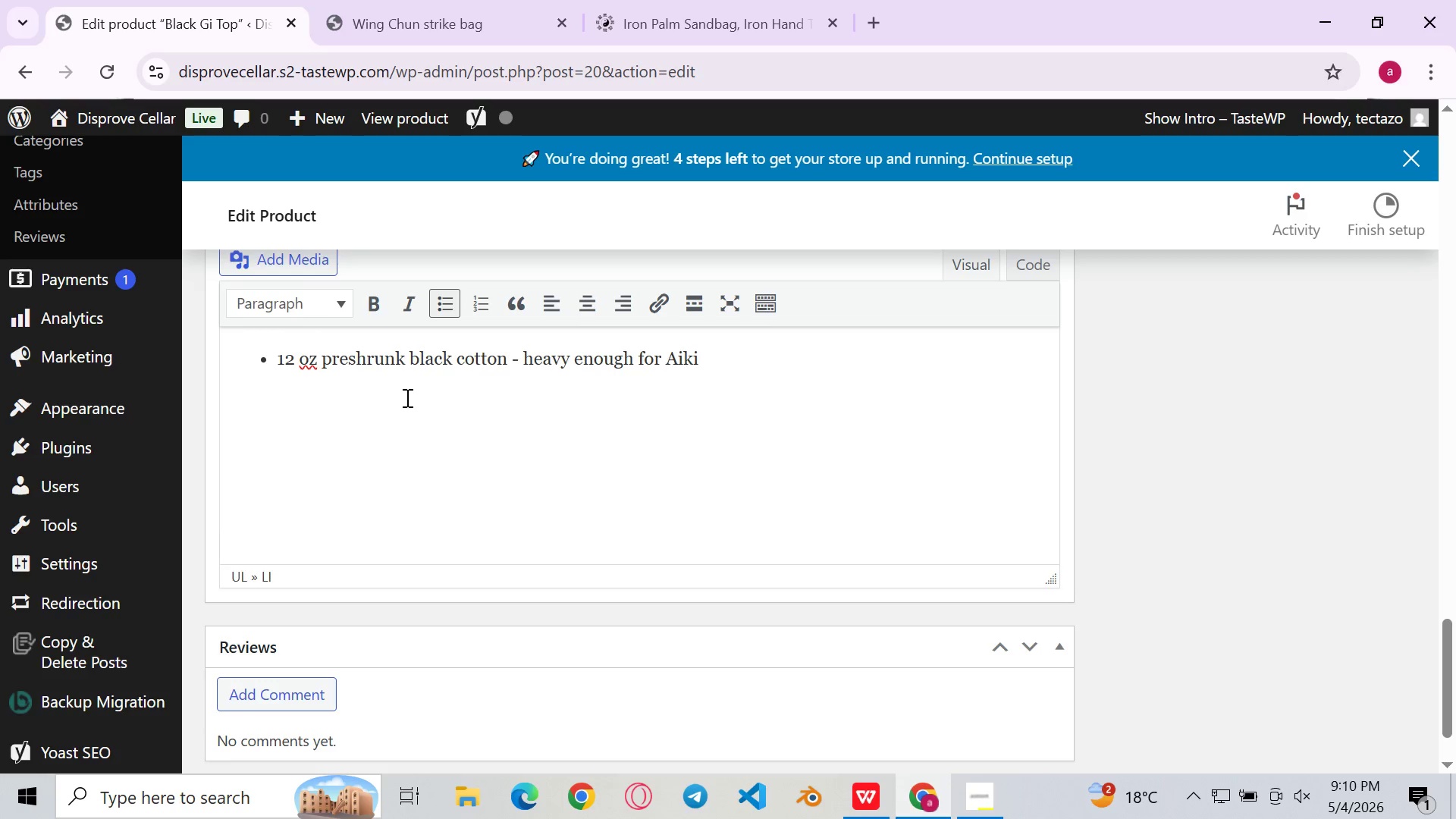 
type(do's throwing and pinning curriculum without restr)
 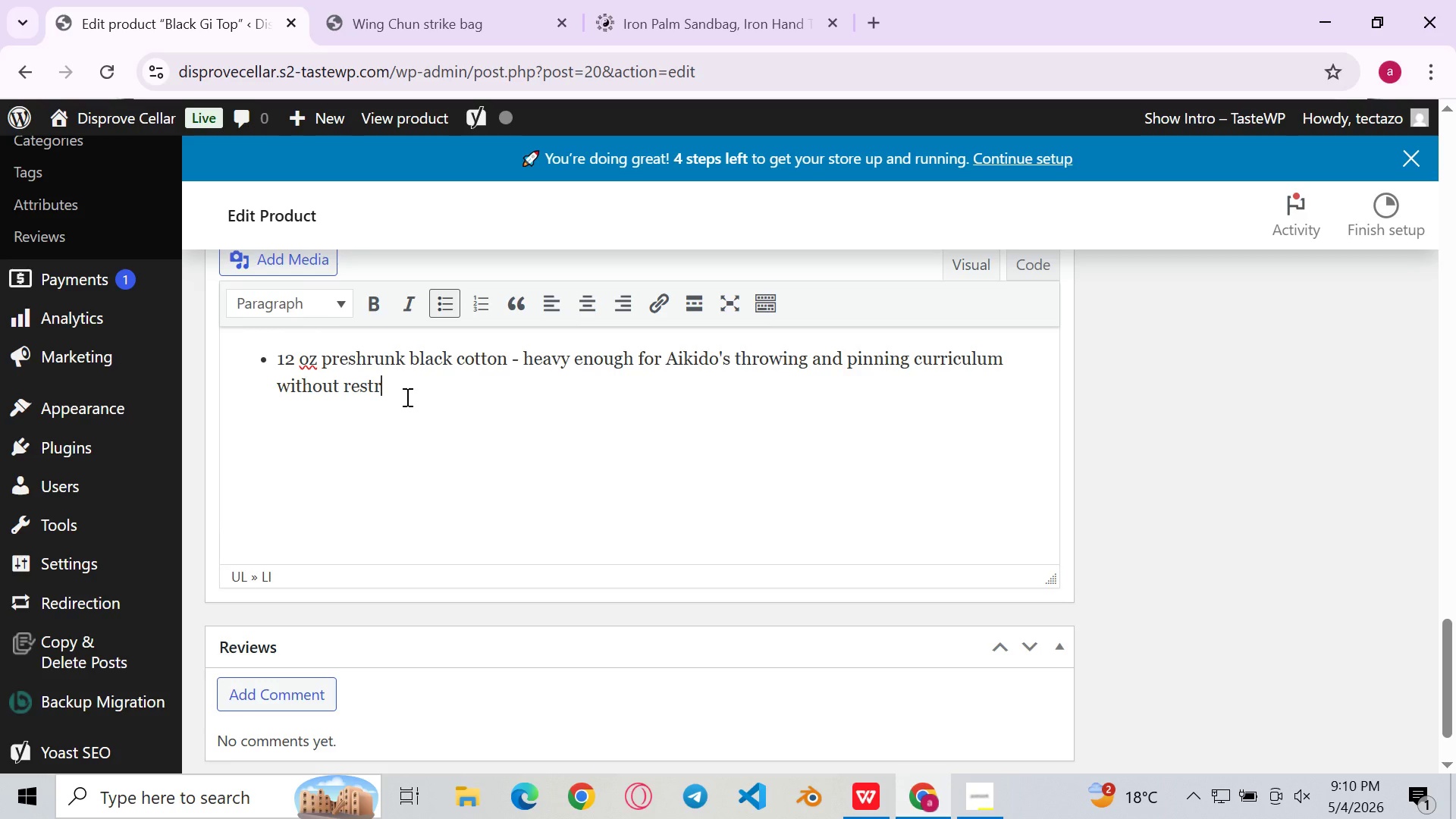 
type(icting shoilder )
 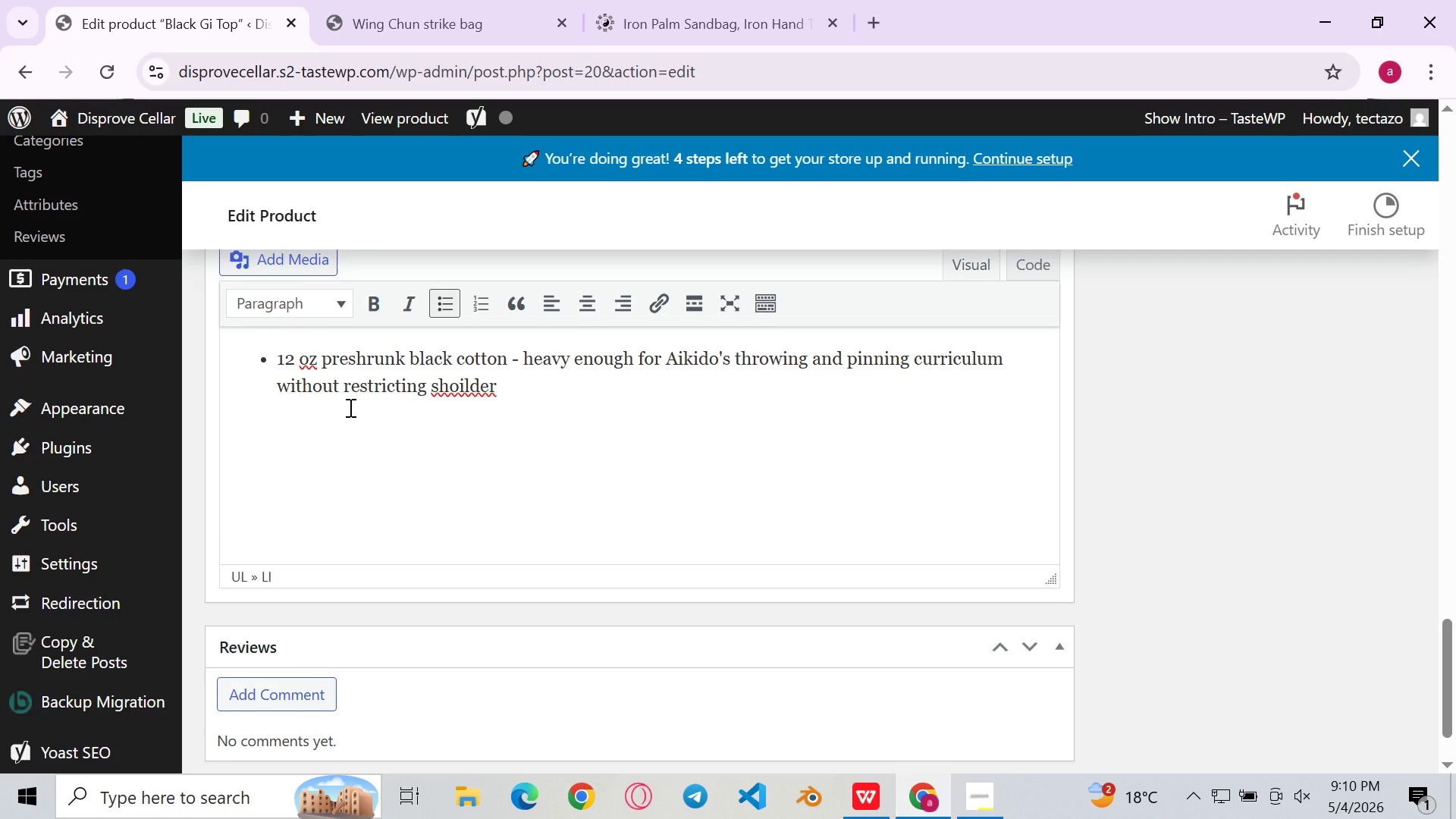 
key(Backspace)
key(Backspace)
key(Backspace)
key(Backspace)
key(Backspace)
key(Backspace)
type(ulder movement.)
key(Backspace)
 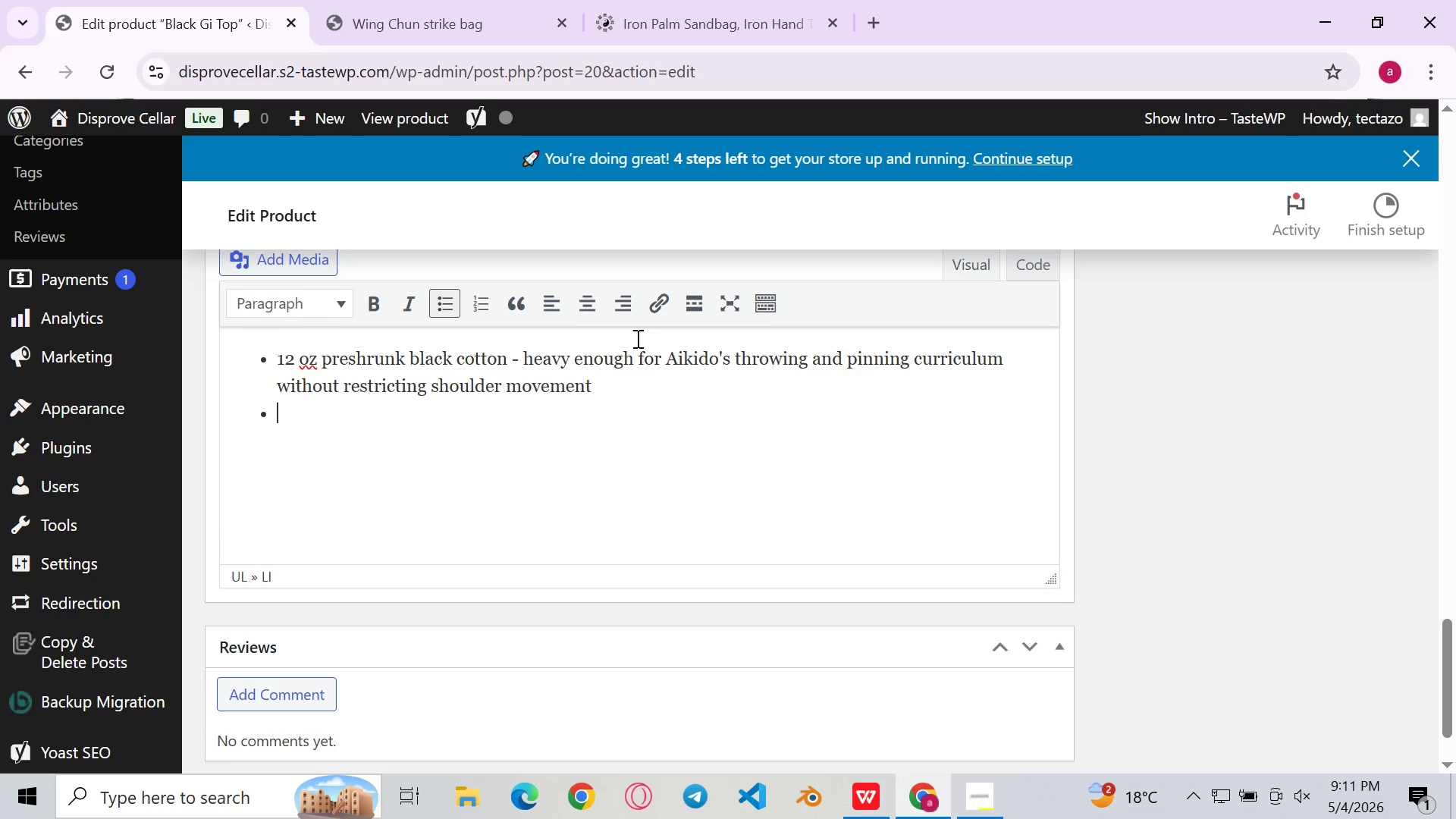 
key(Enter)
 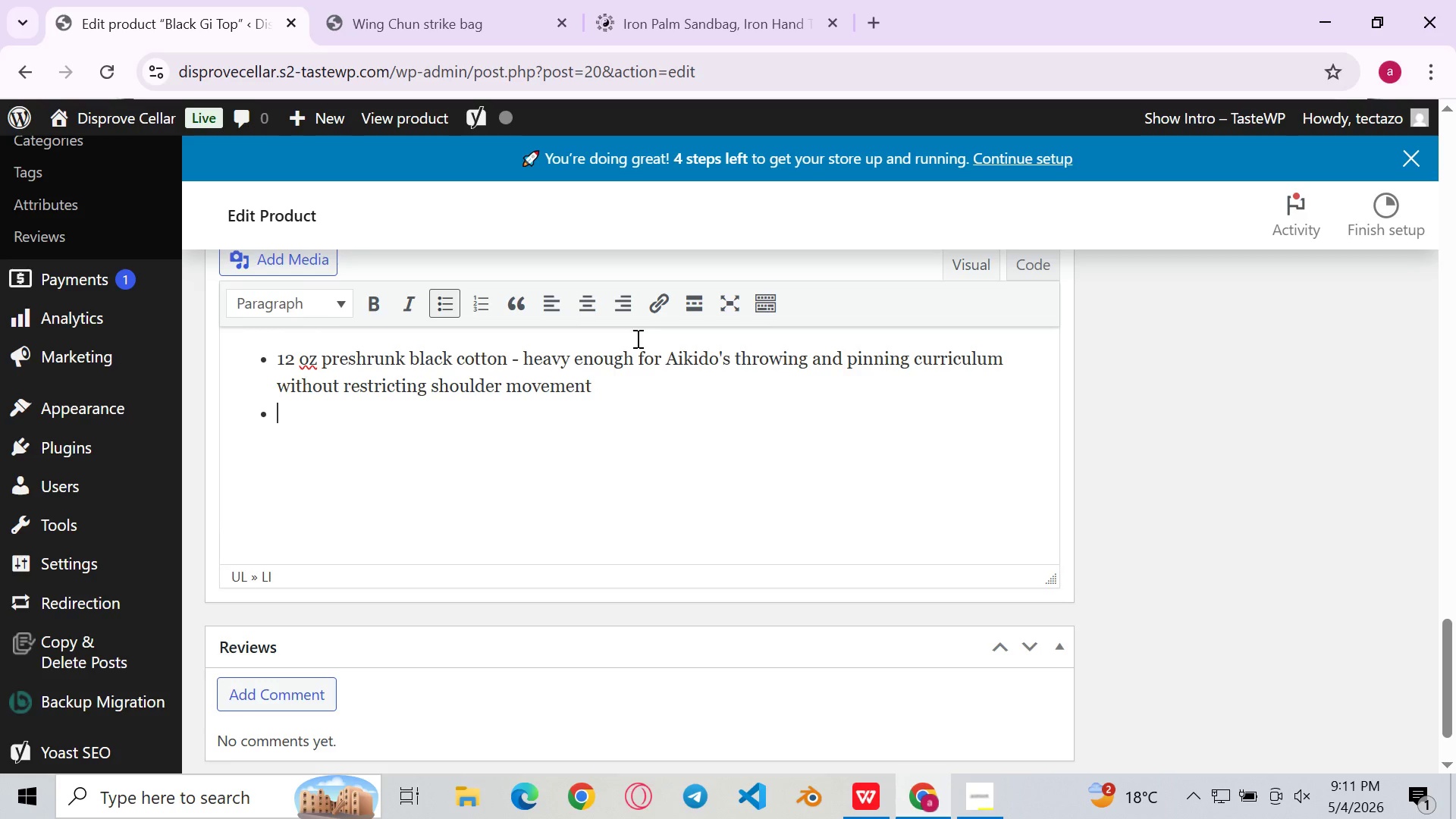 
hold_key(key=ShiftLeft, duration=0.38)
 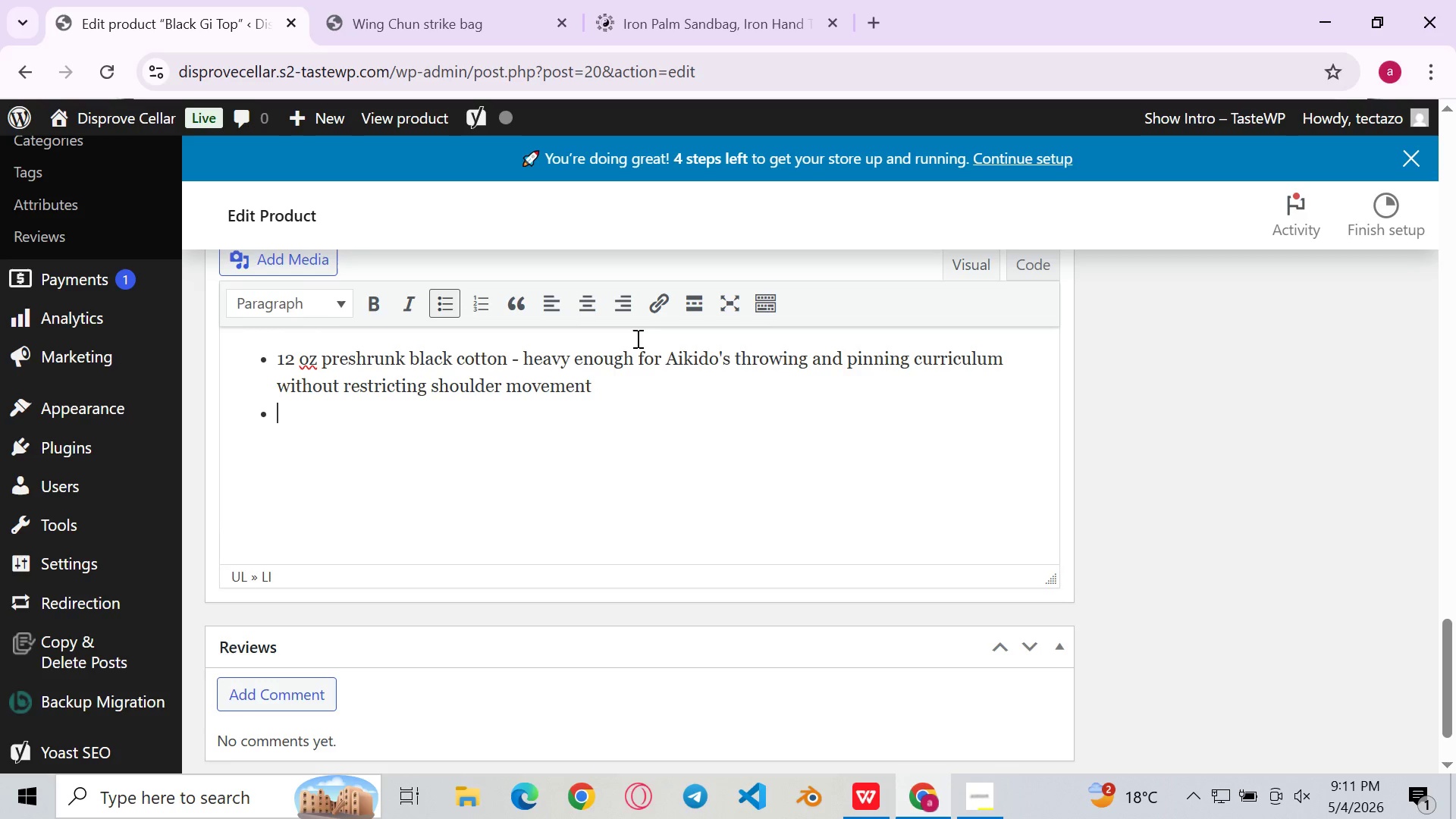 
type(Reinforced elbow and underarm panels extende )
key(Backspace)
key(Backspace)
type( the life of the jacket through ukemi(breakfall) practice)
 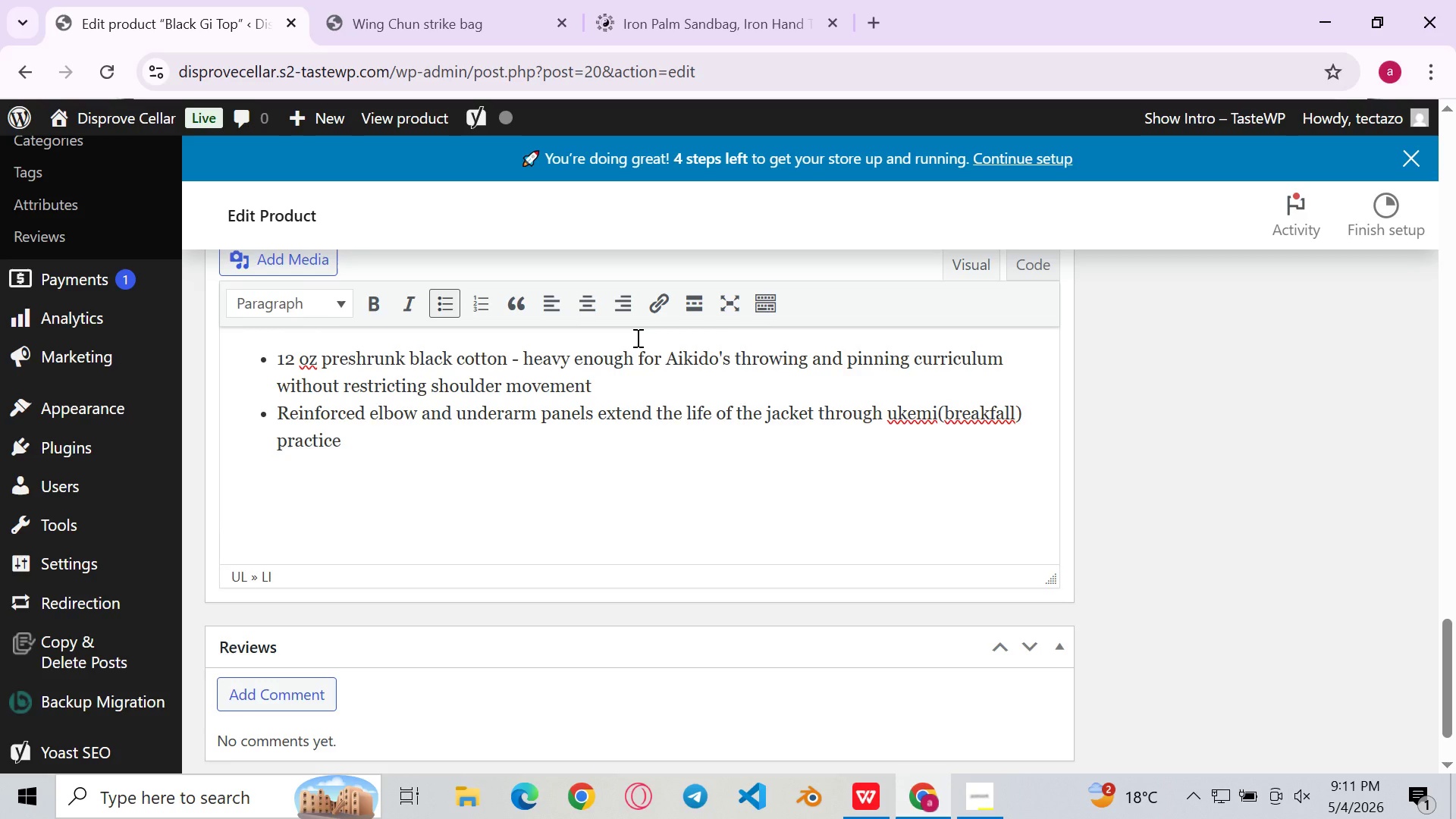 
key(Enter)
 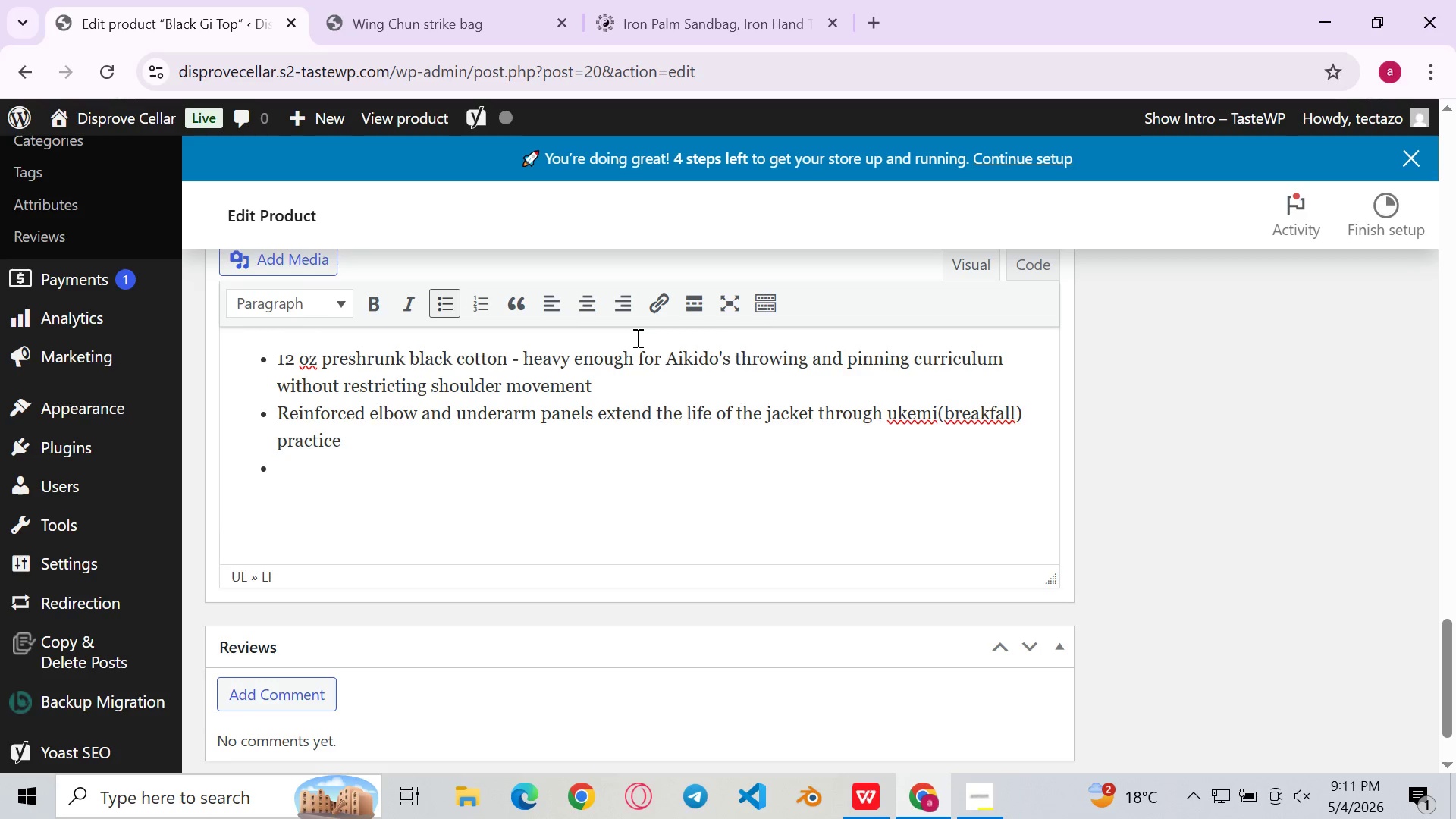 
type(Tradtional wrap-over collar with quilted coto)
key(Backspace)
type(ton lapels - withstands constant grapp)
key(Backspace)
key(Backspace)
type(bbing in katate-dori and morote-dori techniques)
 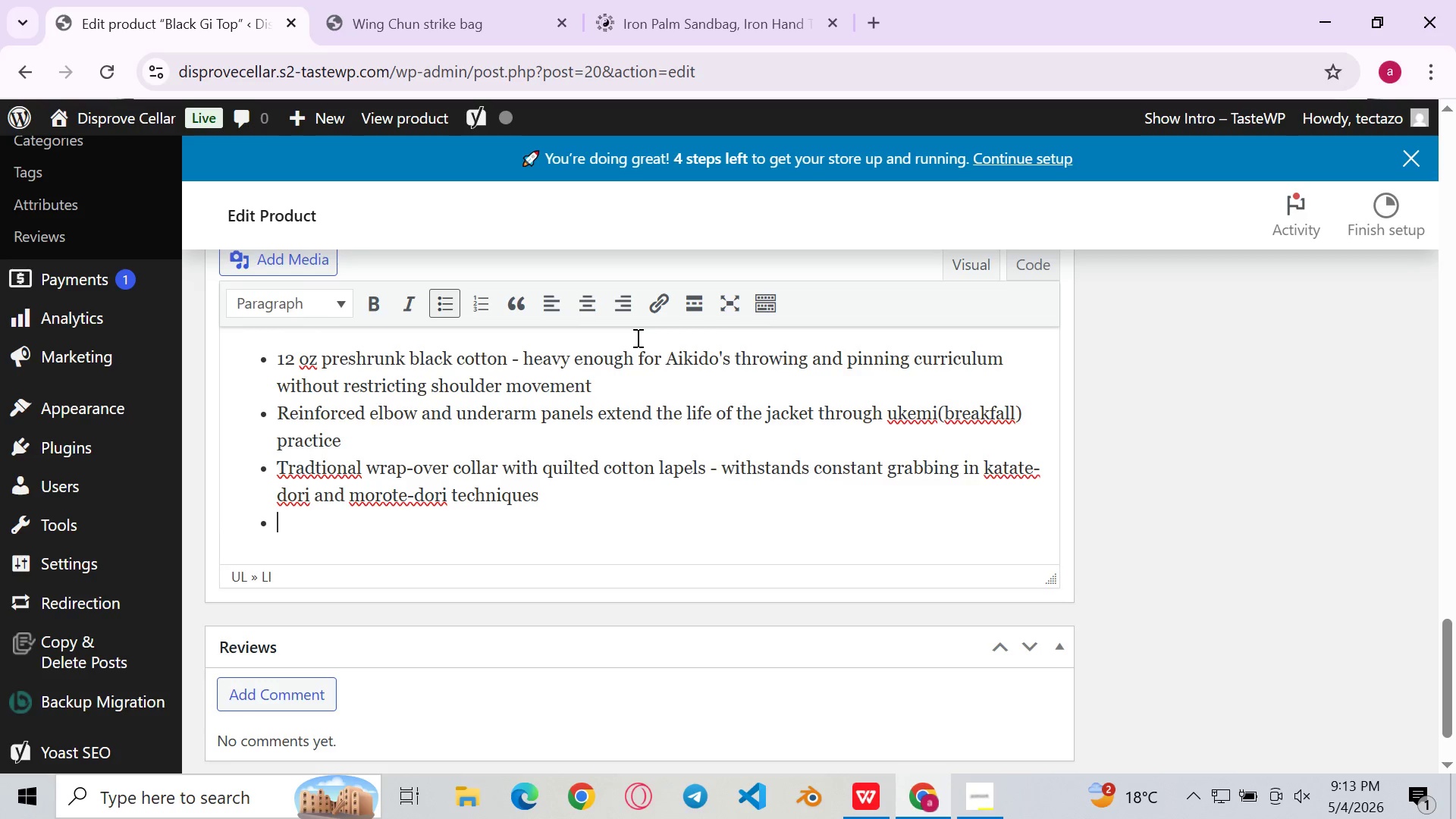 
key(Enter)
 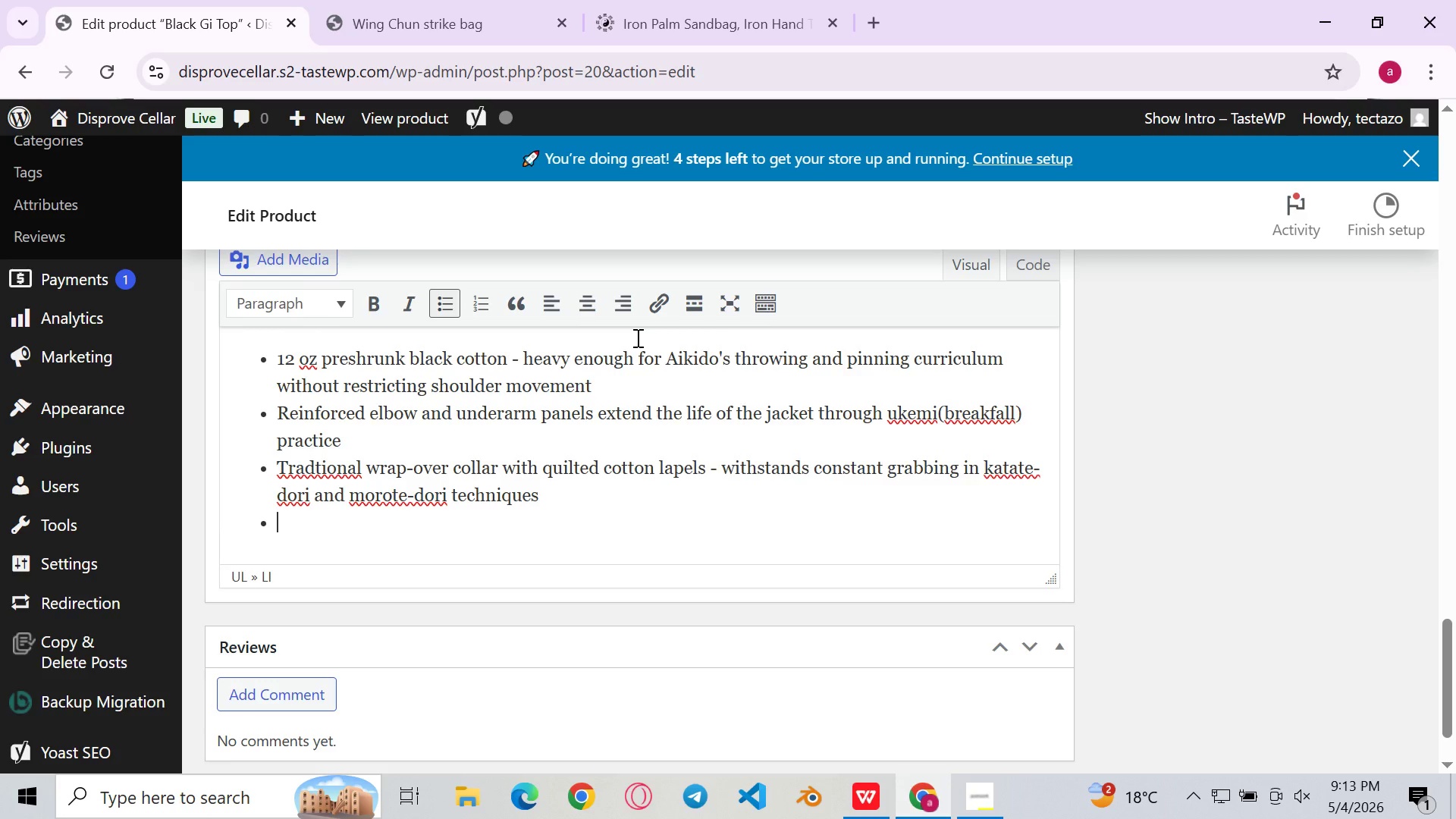 
type(Sold as the tp)
key(Backspace)
type(op only - pairs with our Navy Hakama or standard Aikido trusers)
 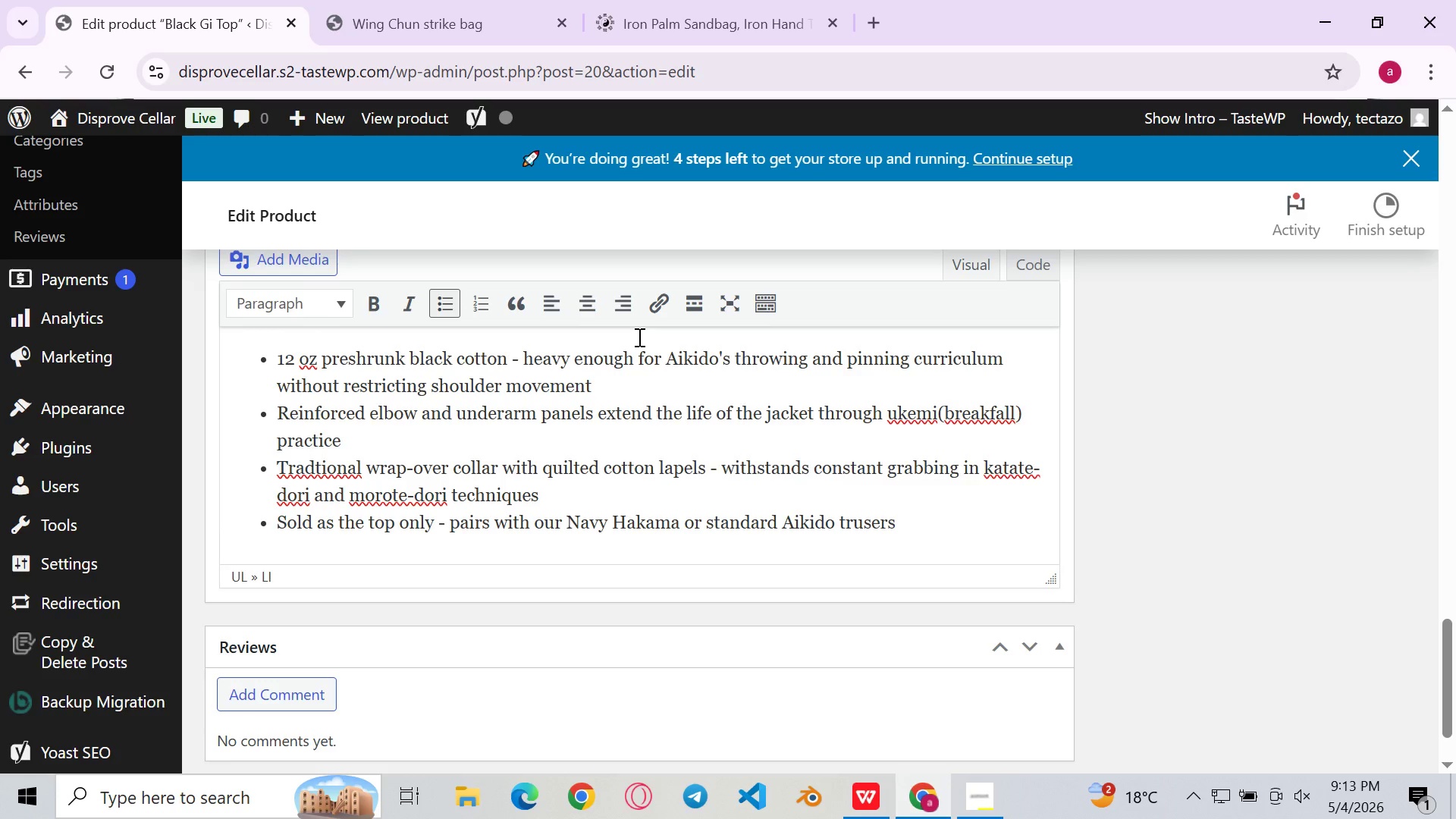 
key(Enter)
 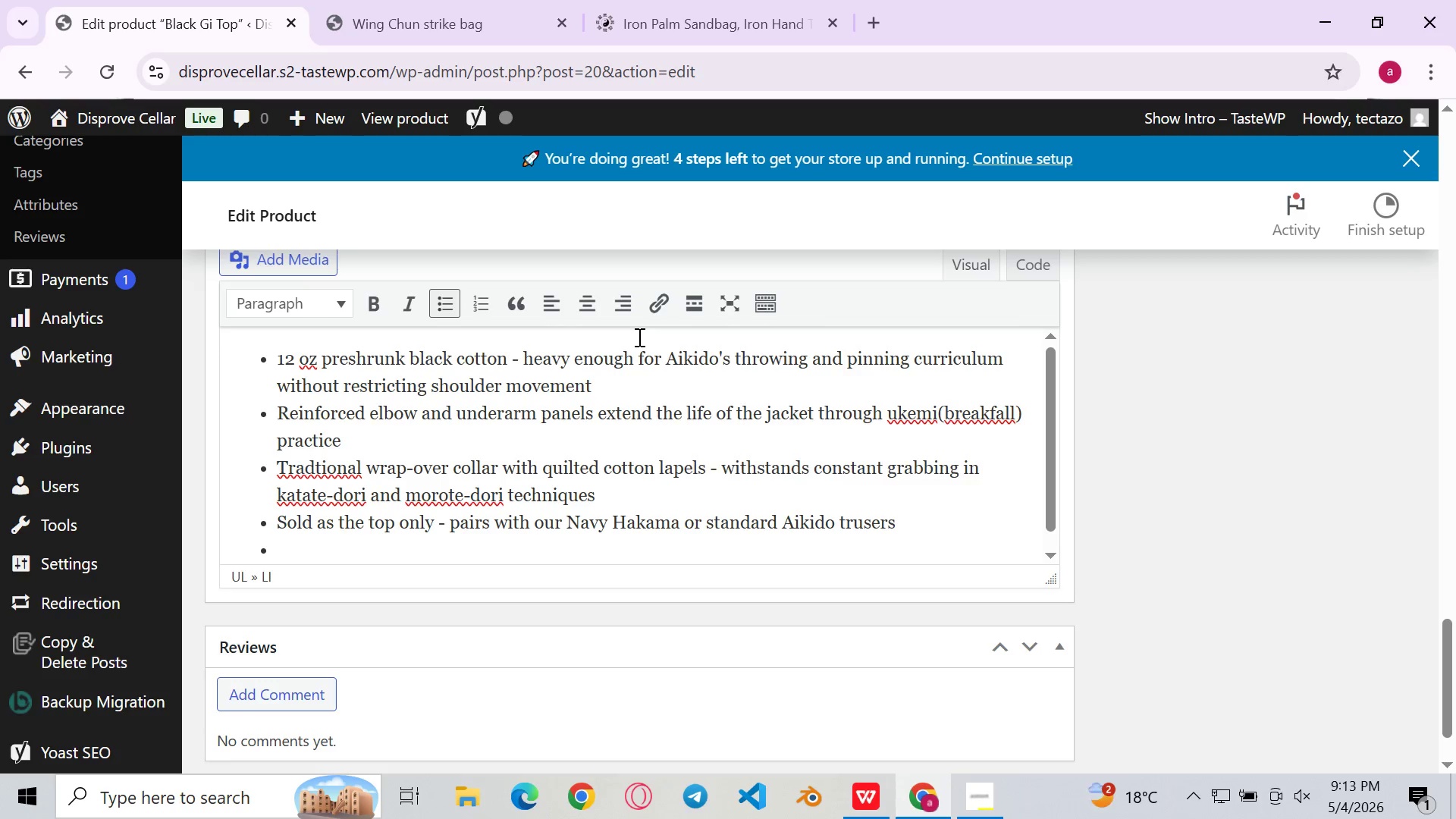 
type(Suitable for all Aikido styles: Aikido)
key(Backspace)
key(Backspace)
type(kai, Yoshinkan, Ki society)
 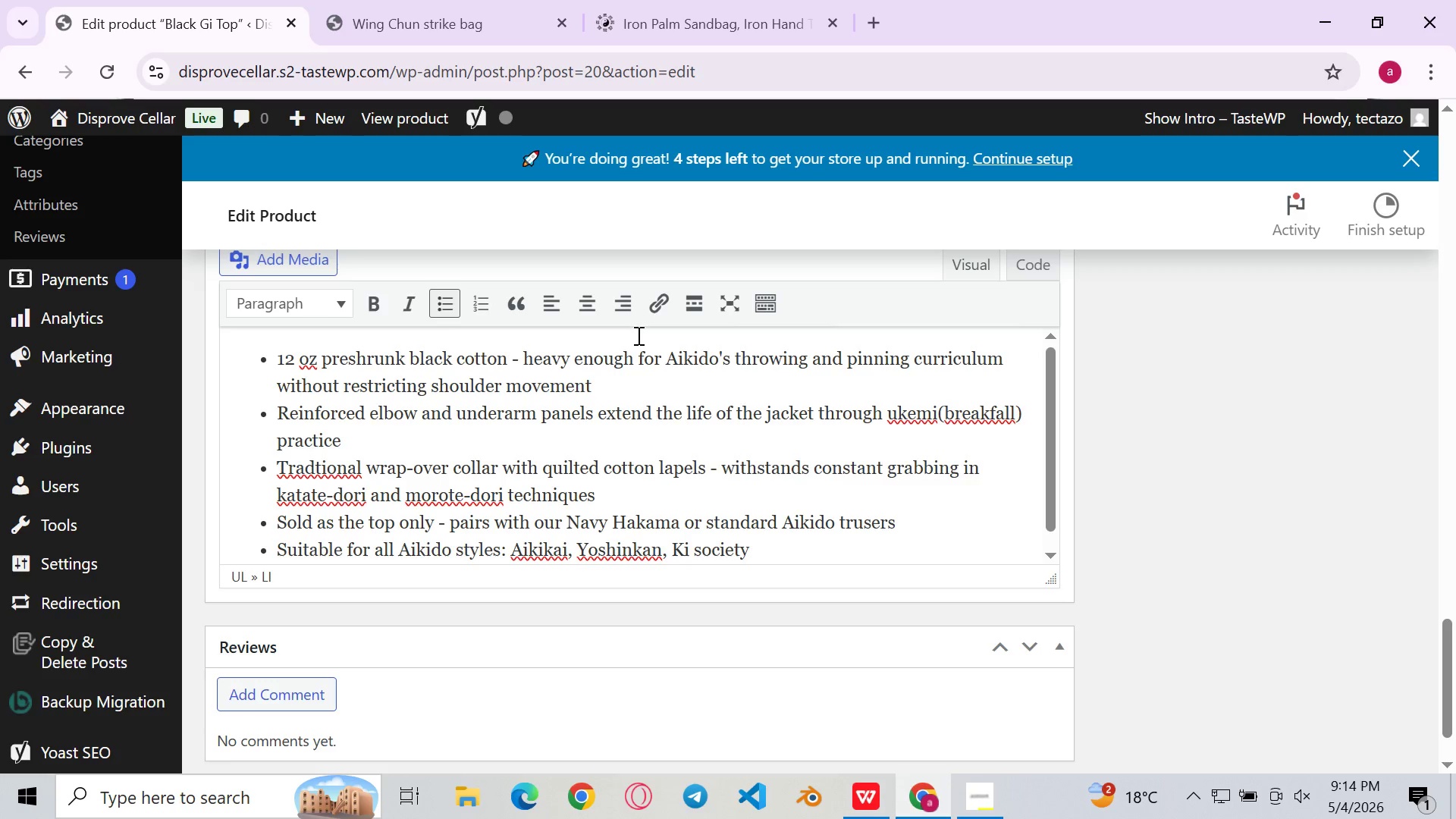 
left_click([706, 552])
 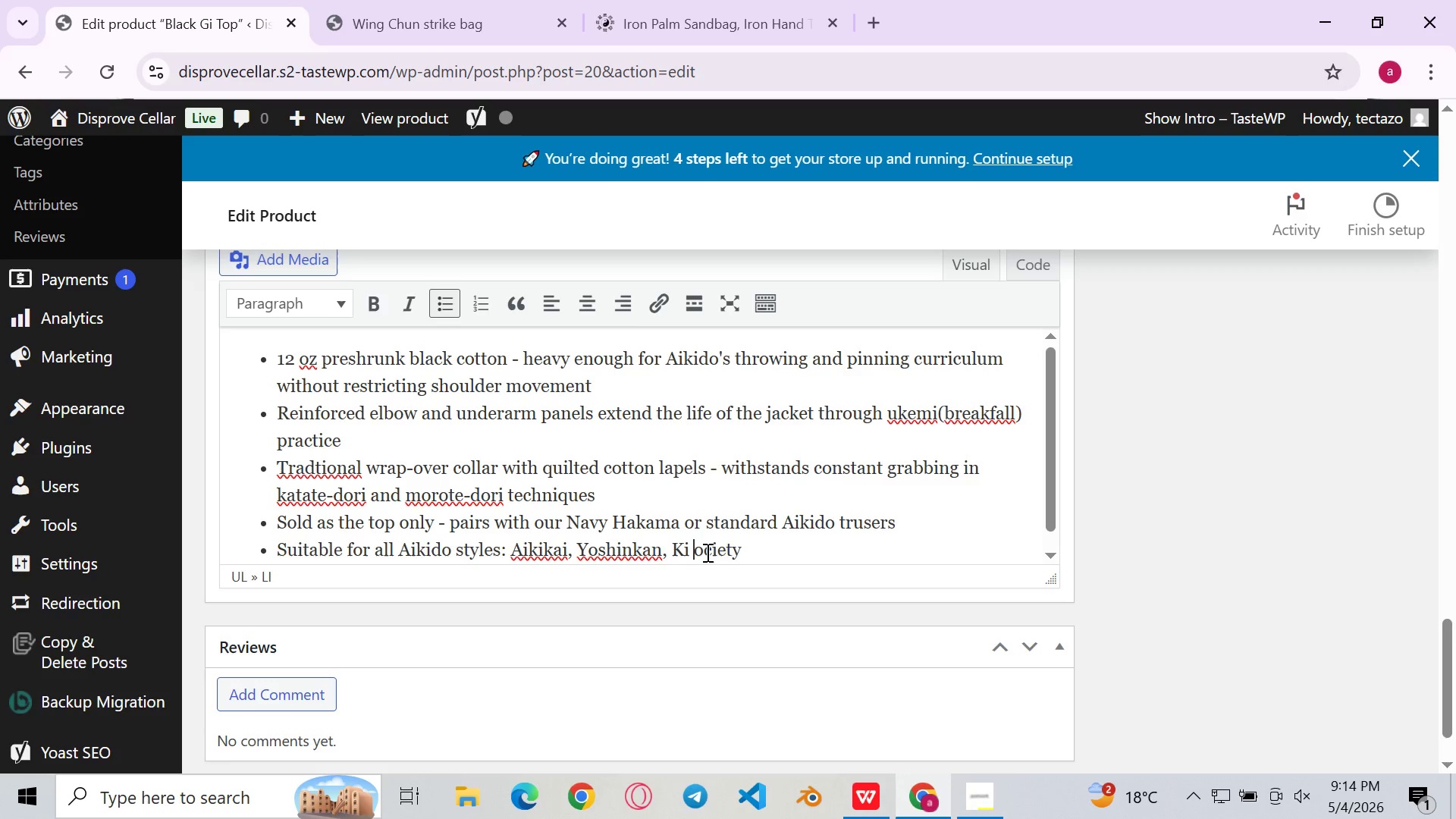 
key(Backspace)
 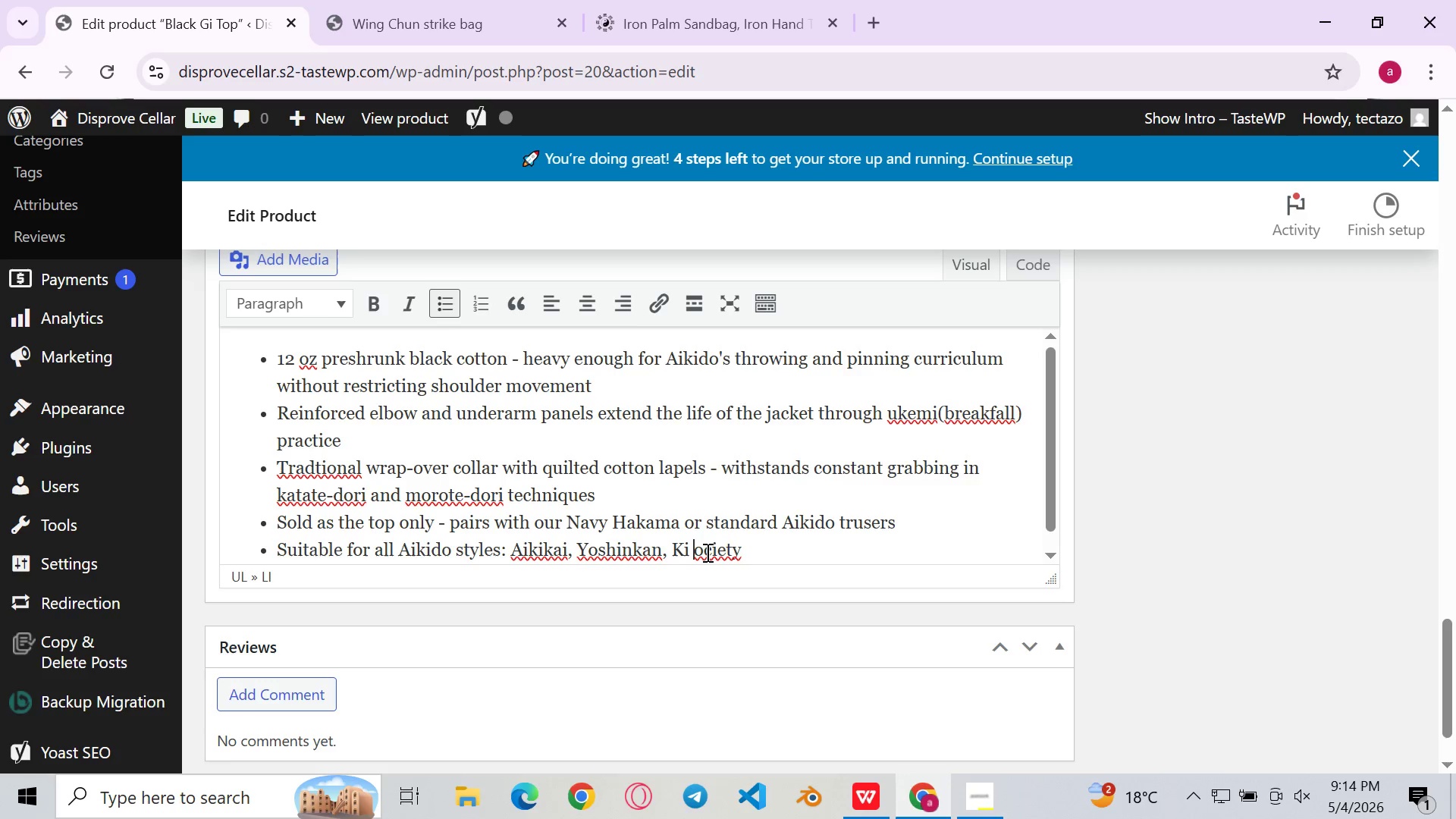 
key(Shift+S)
 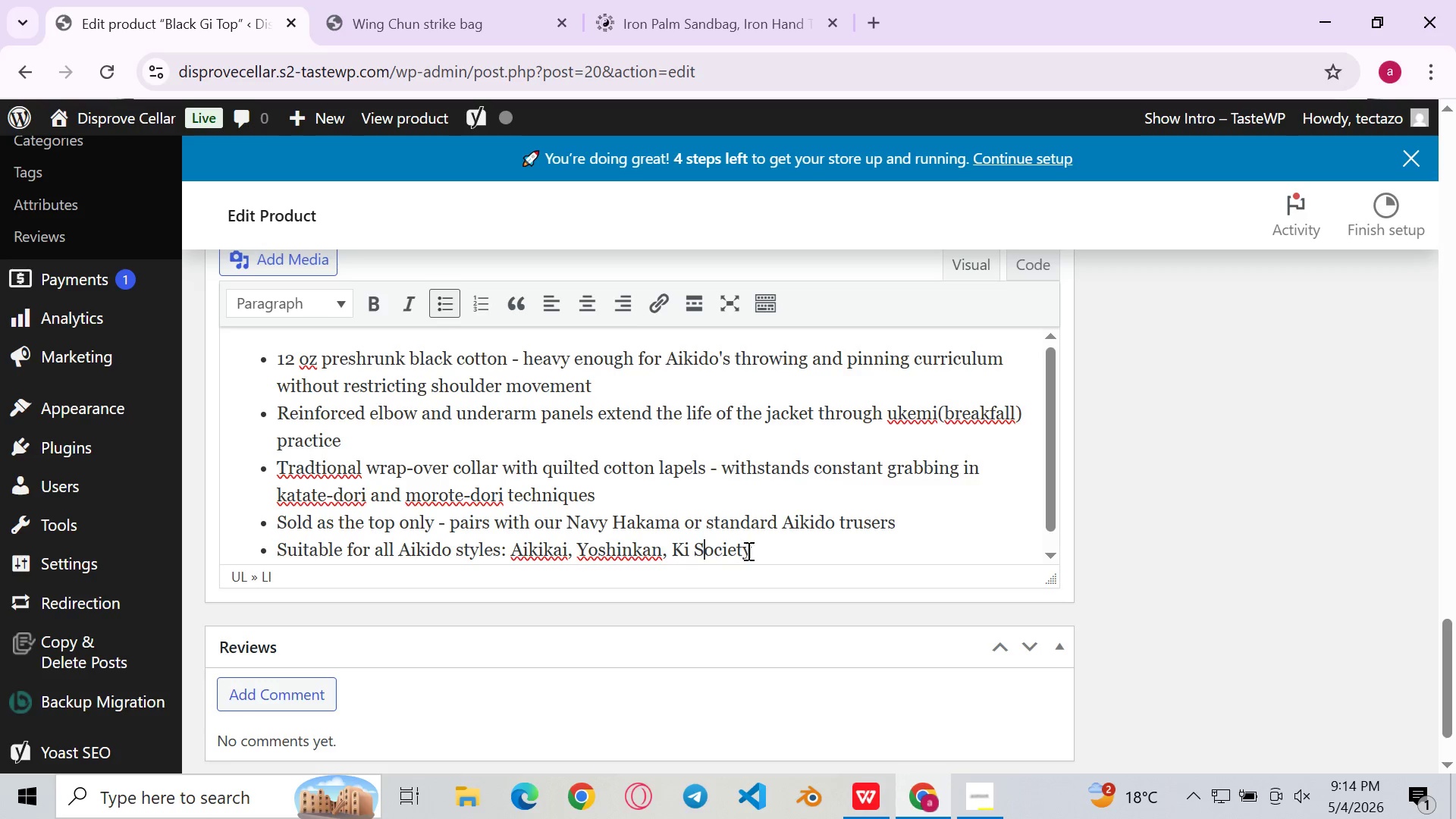 
left_click([798, 551])
 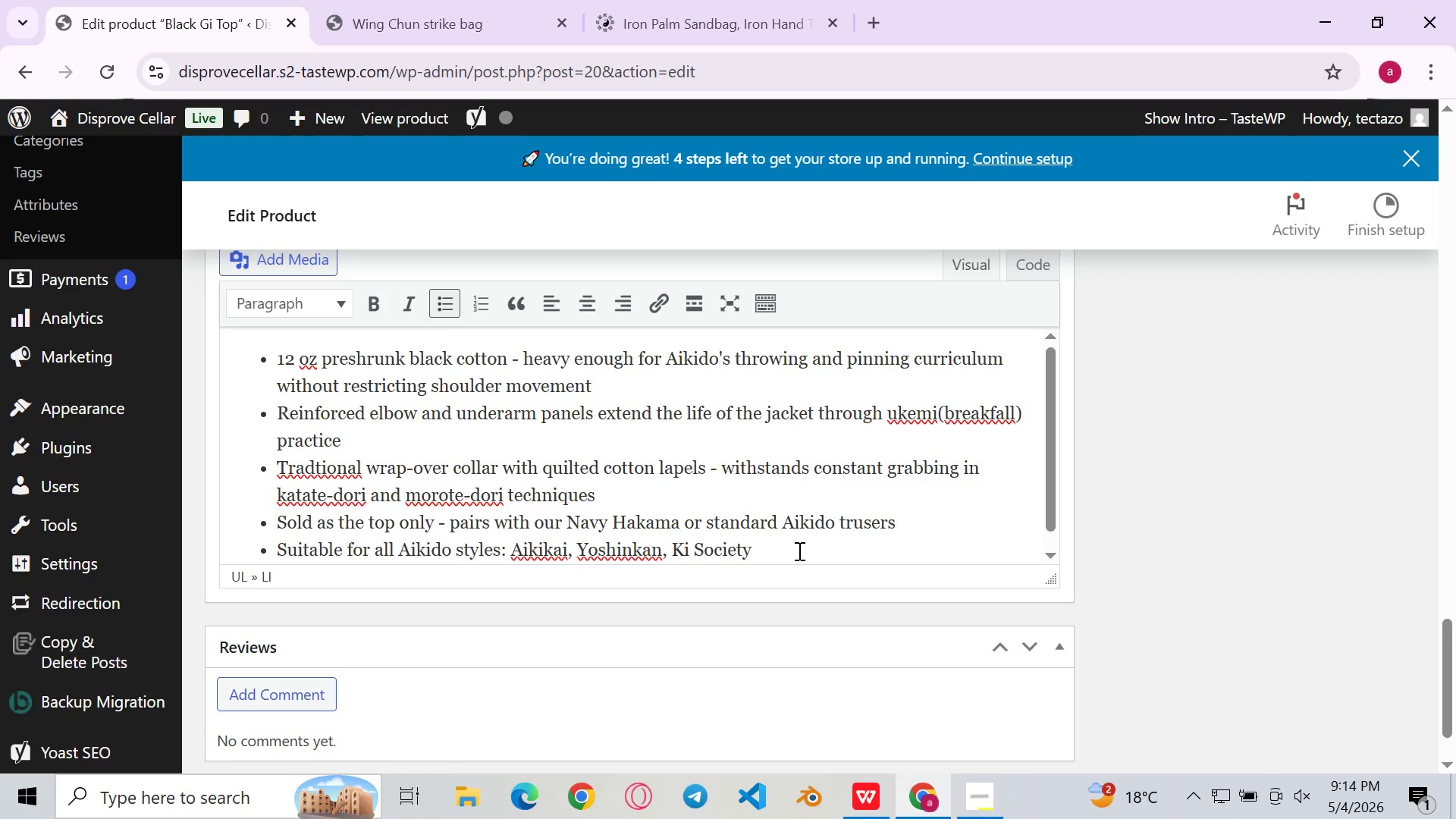 
type(, and Tomiki)
 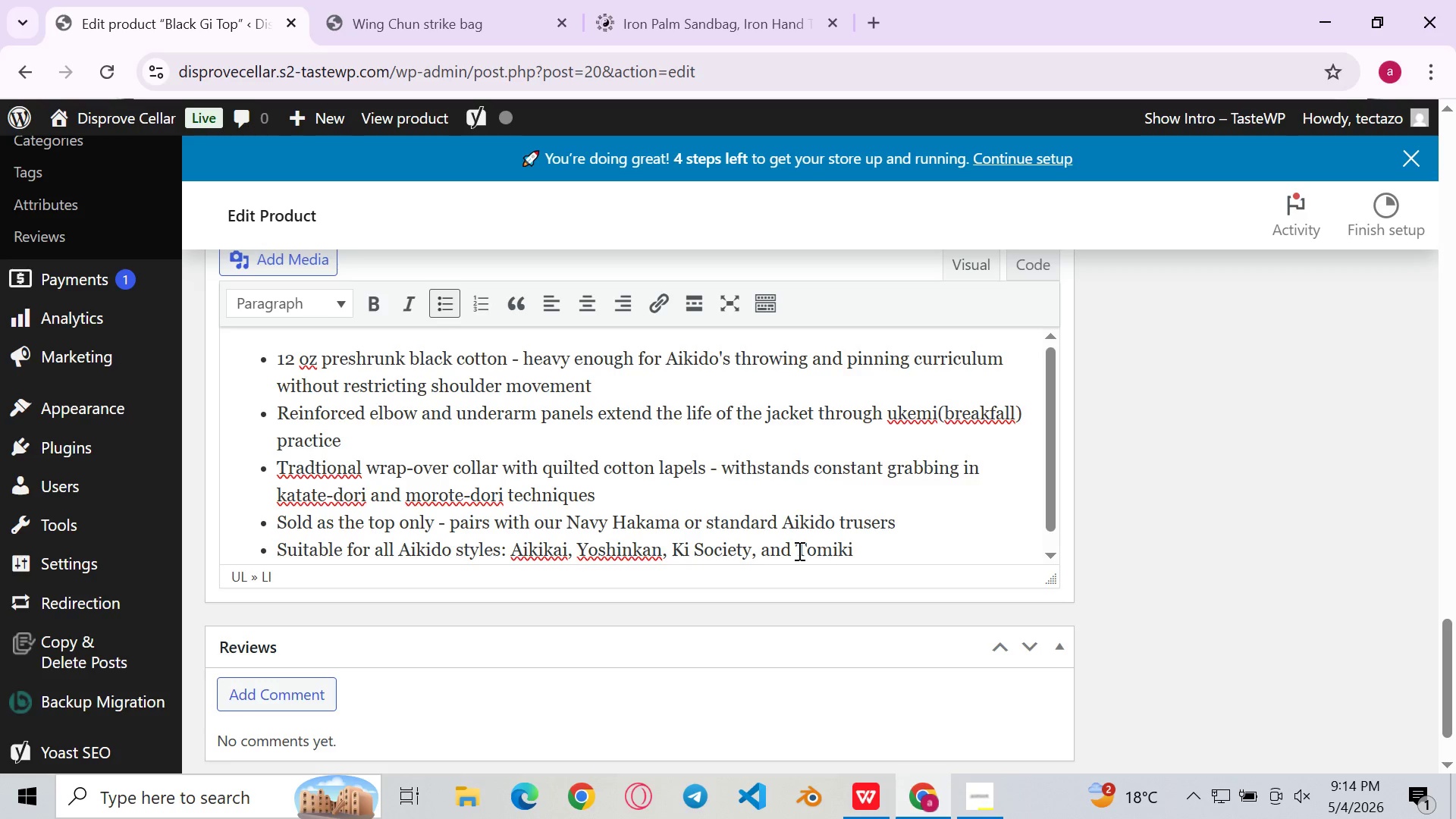 
wait(12.41)
 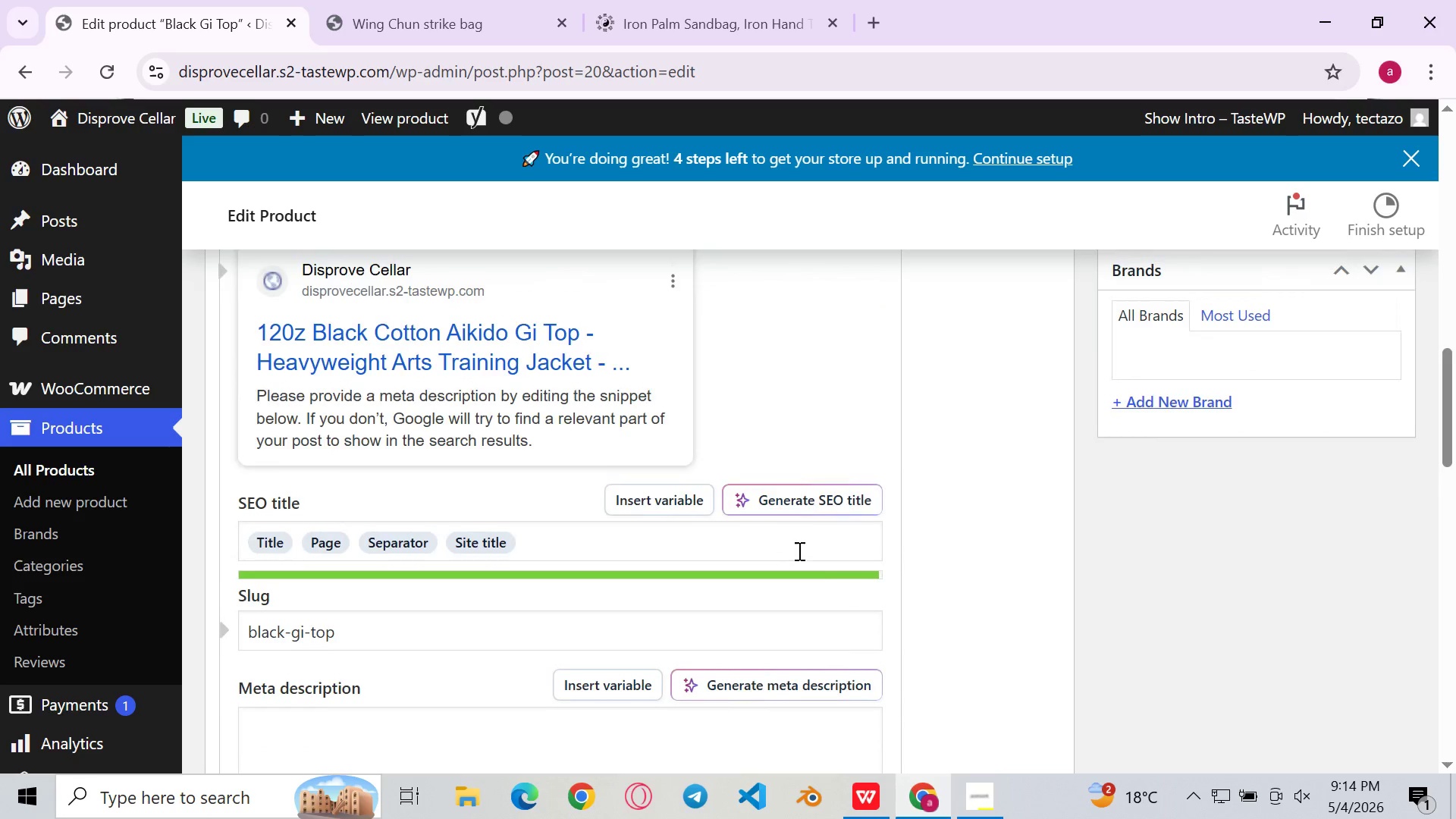 
left_click([990, 818])